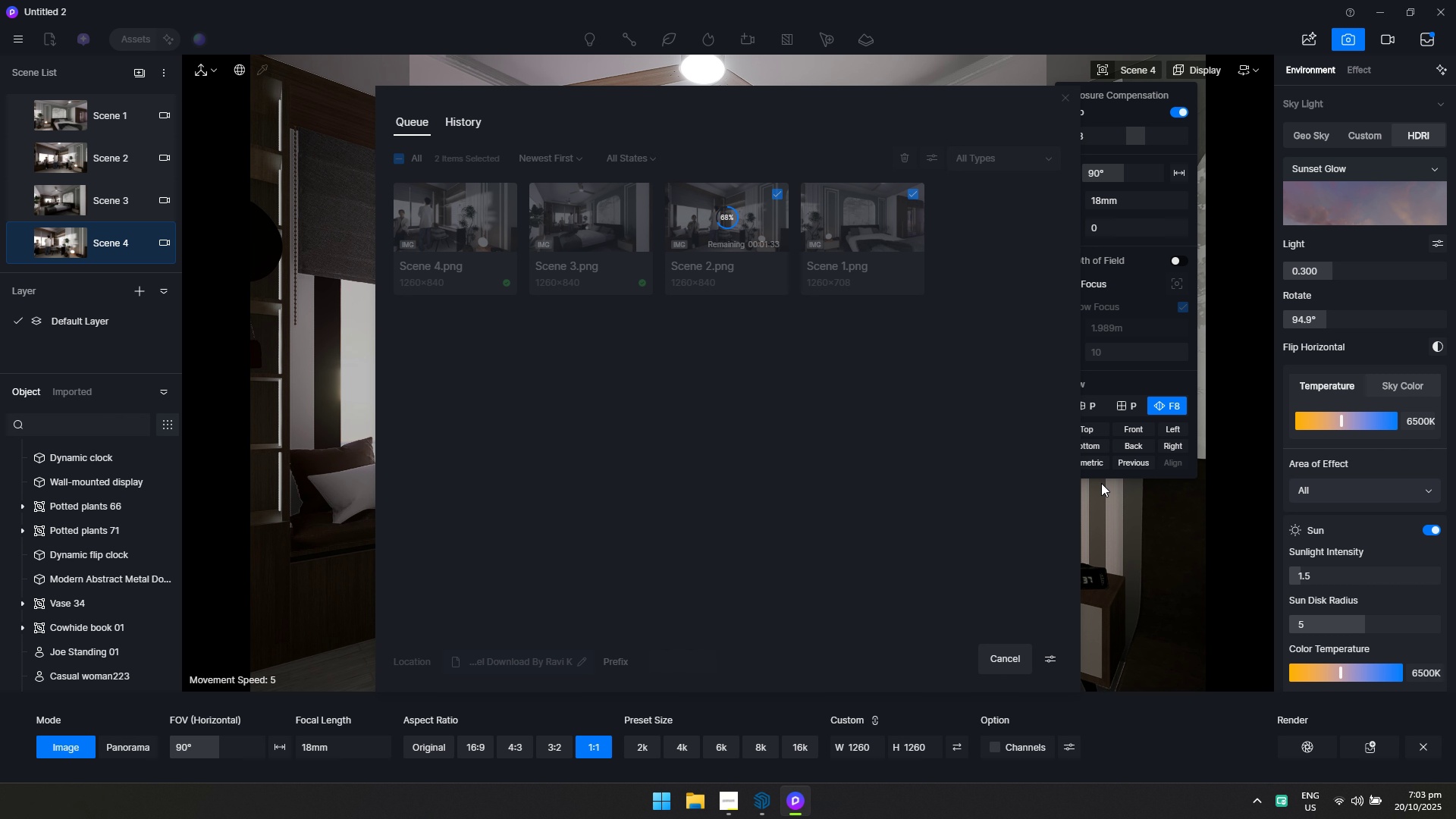 
key(Alt+AltLeft)
 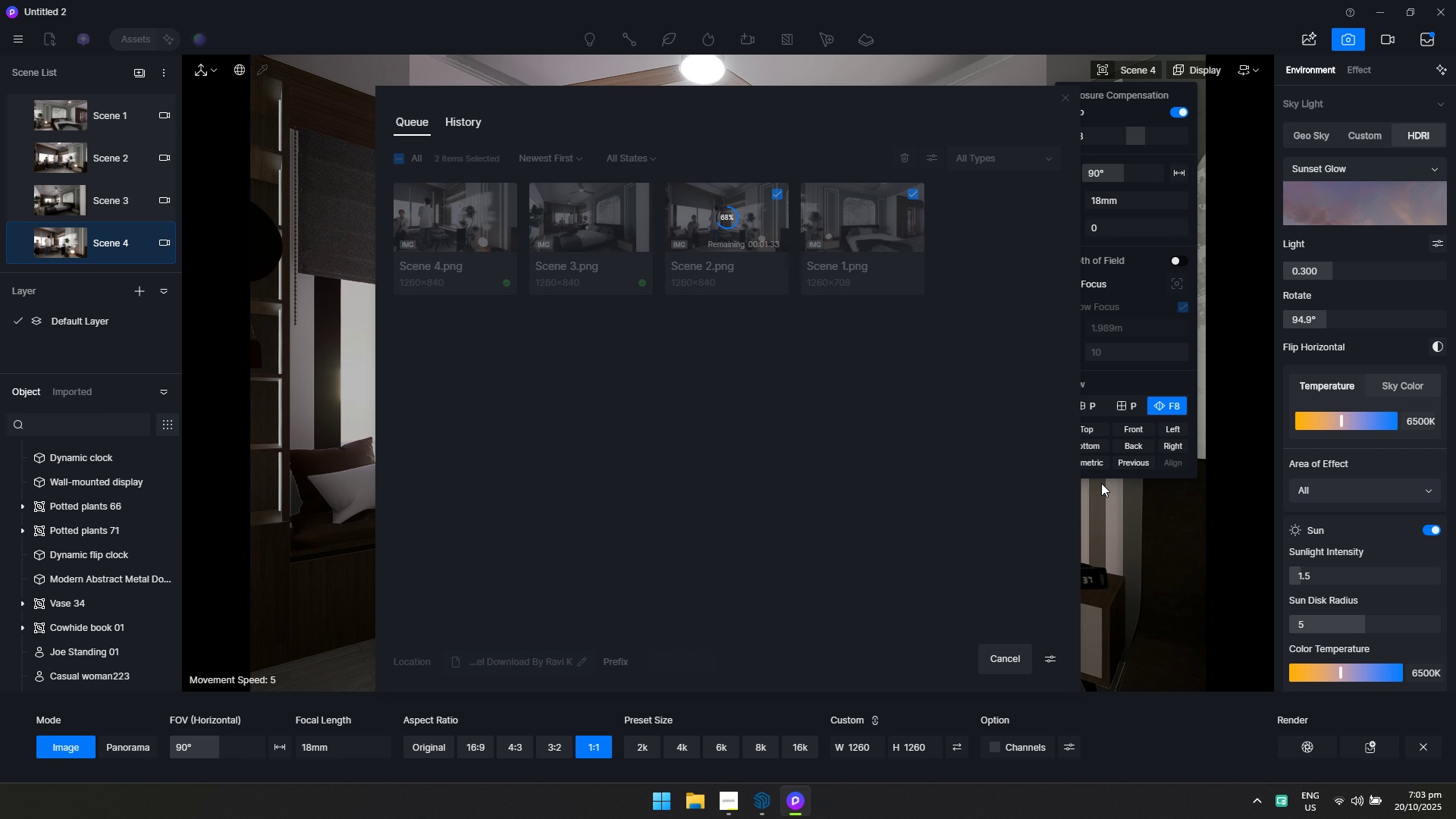 
key(Alt+Tab)
 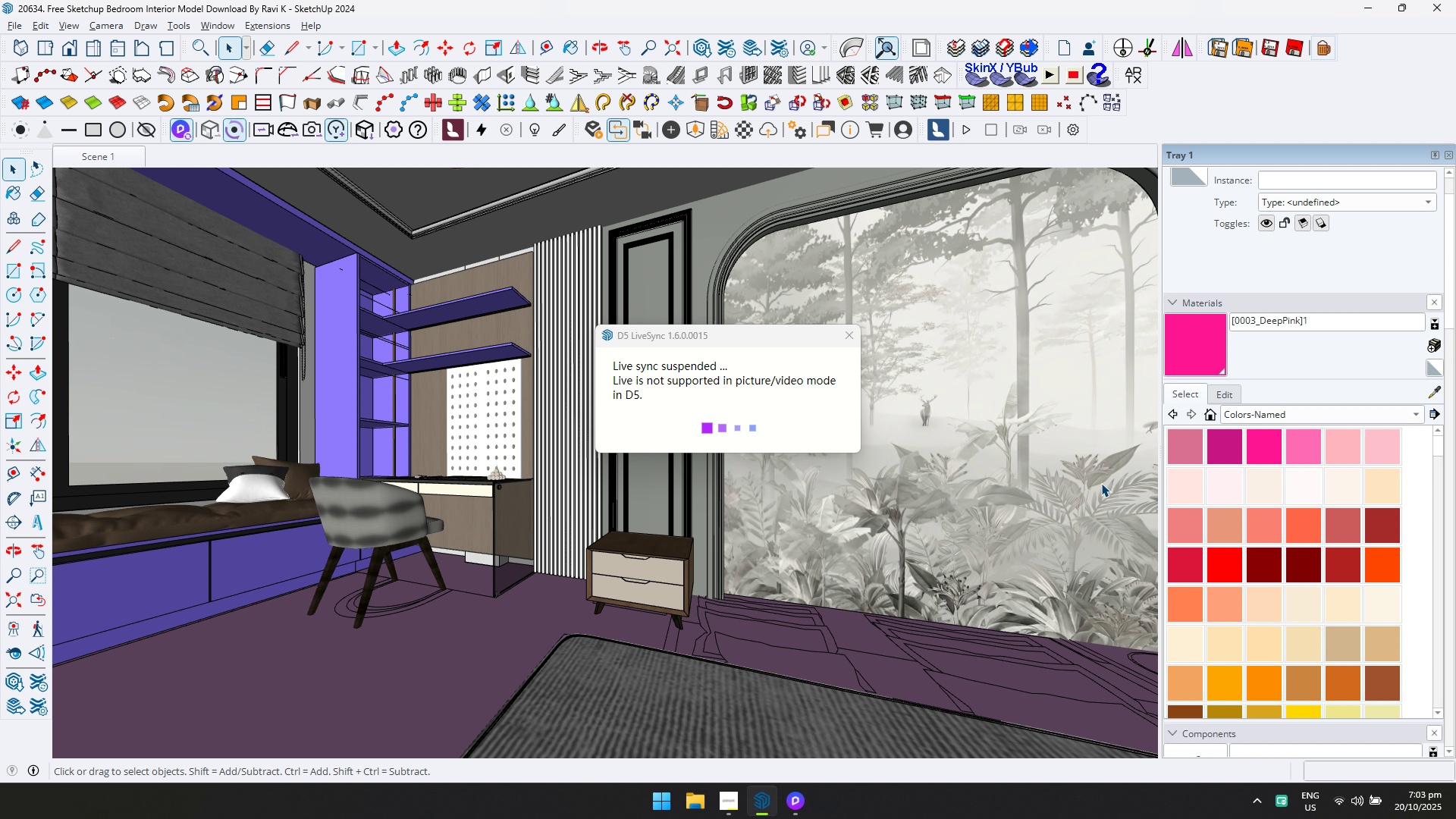 
key(Alt+AltLeft)
 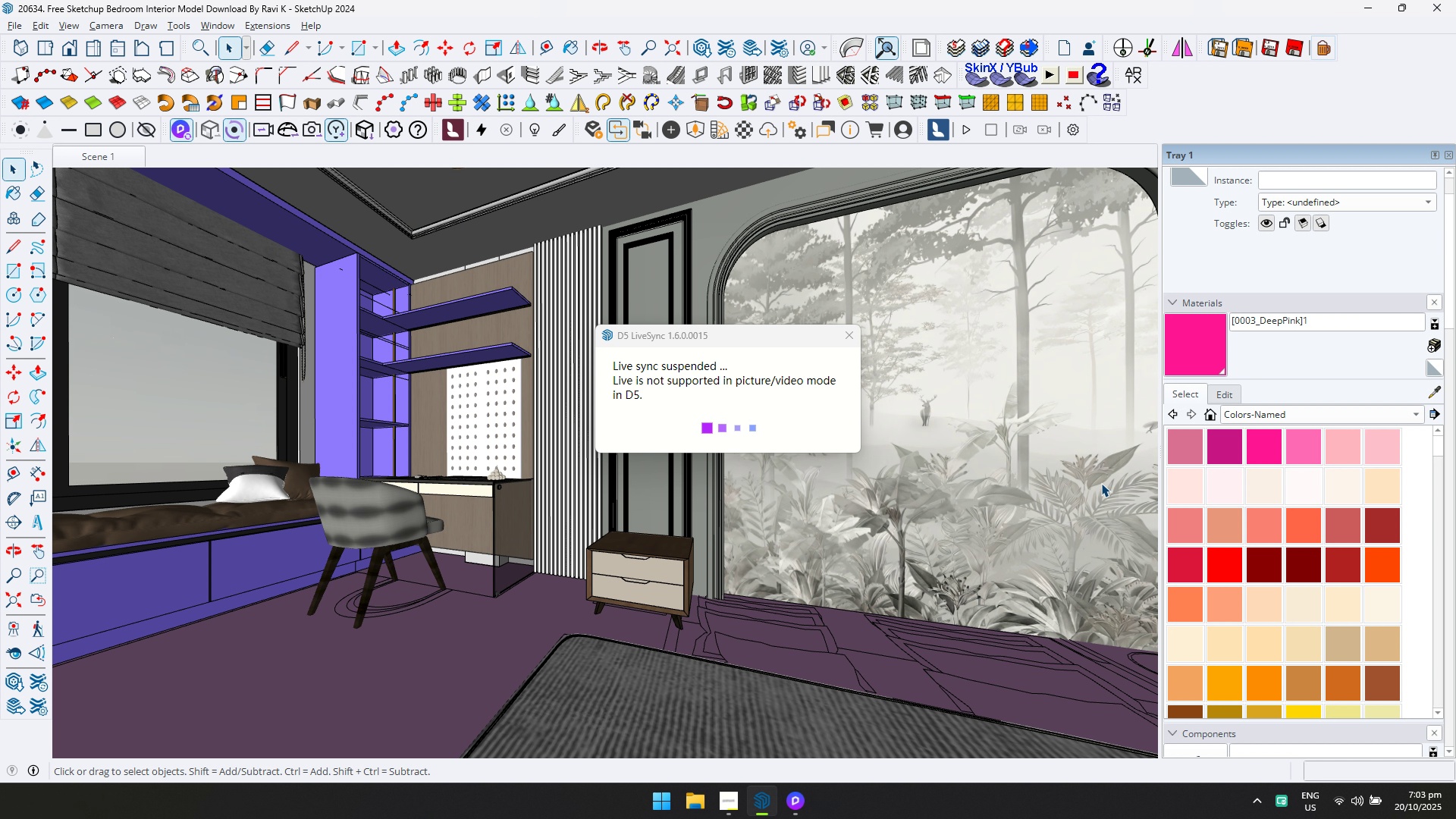 
key(Alt+Tab)
 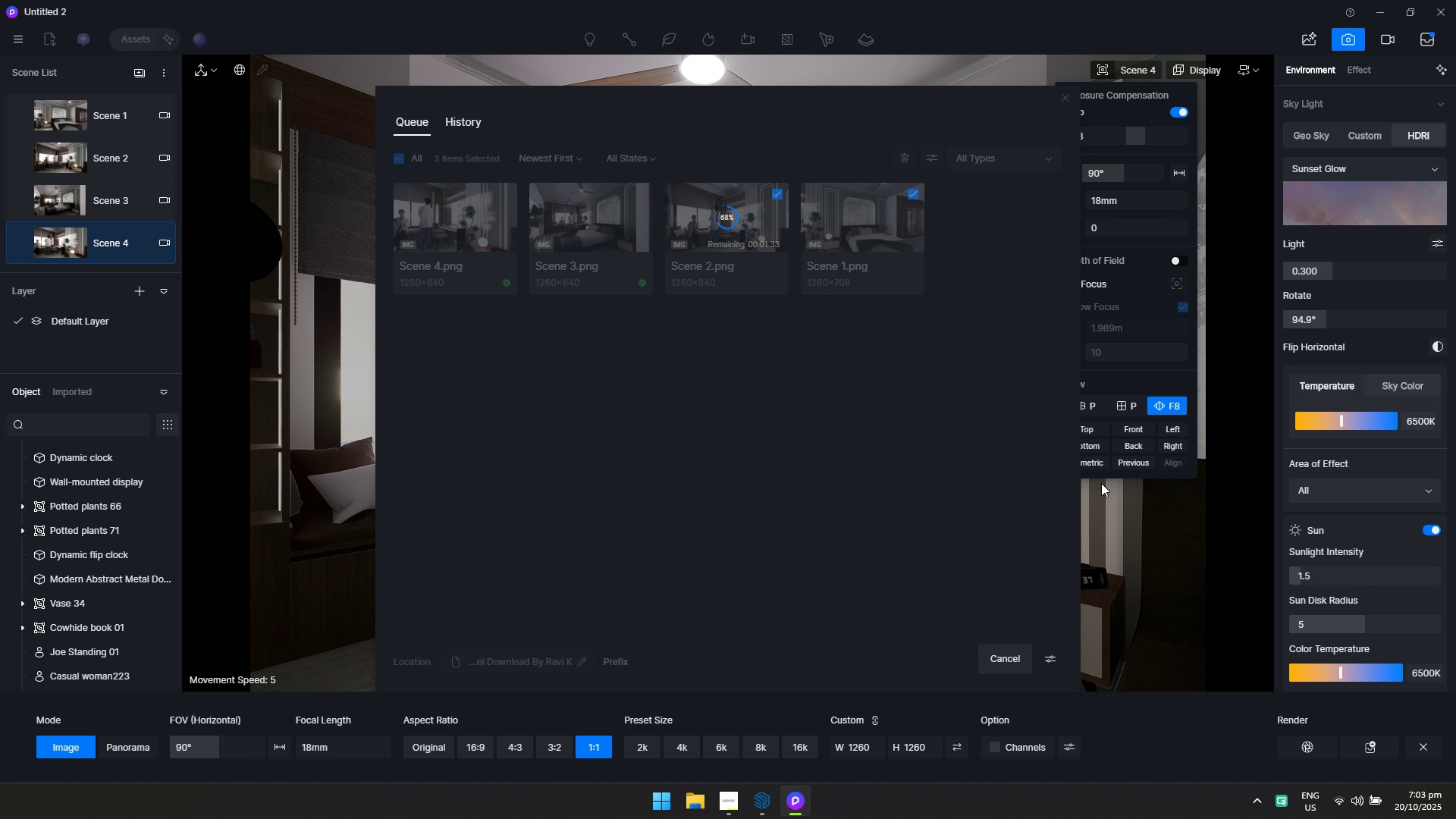 
key(Alt+AltLeft)
 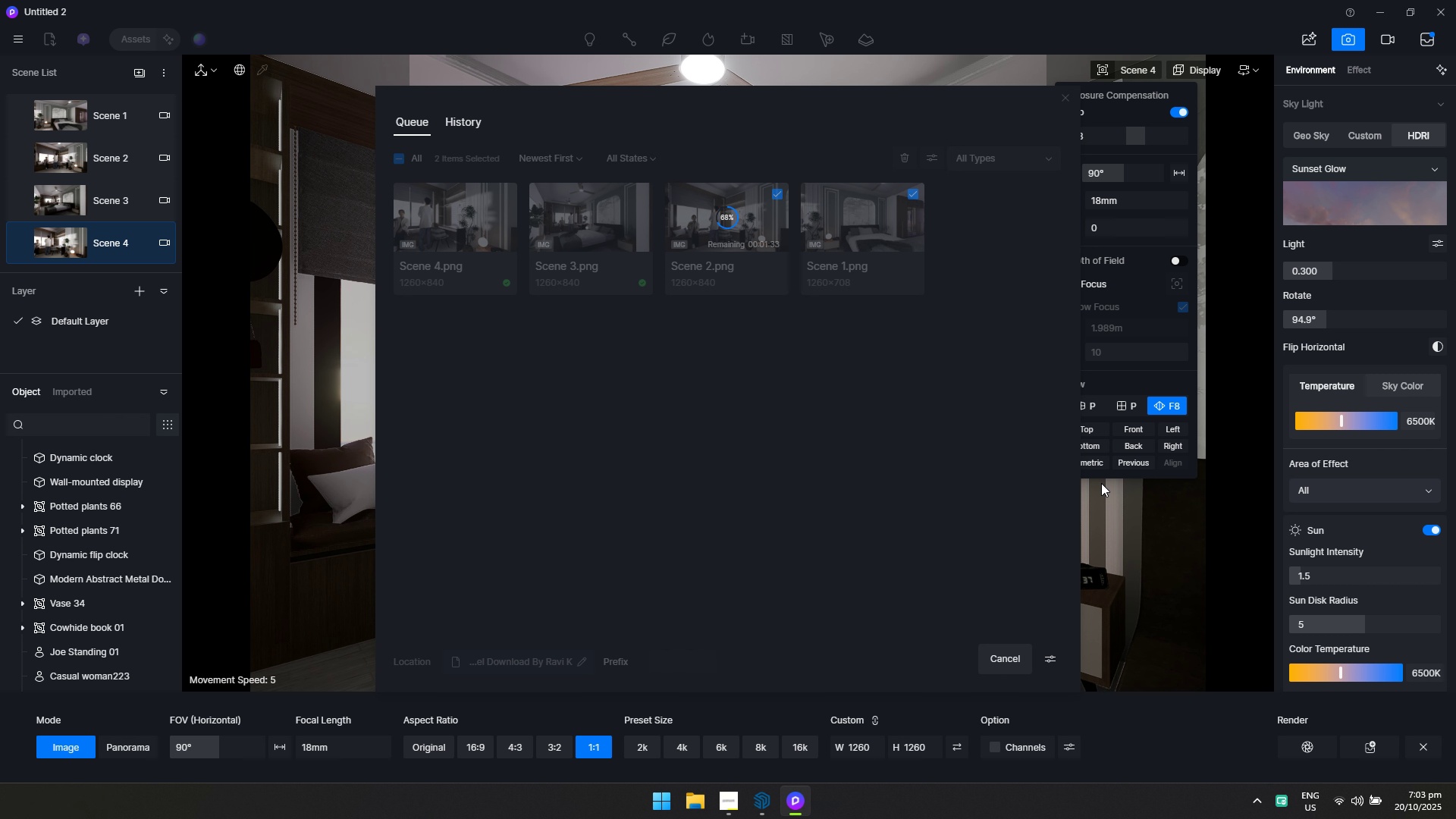 
key(Alt+Tab)
 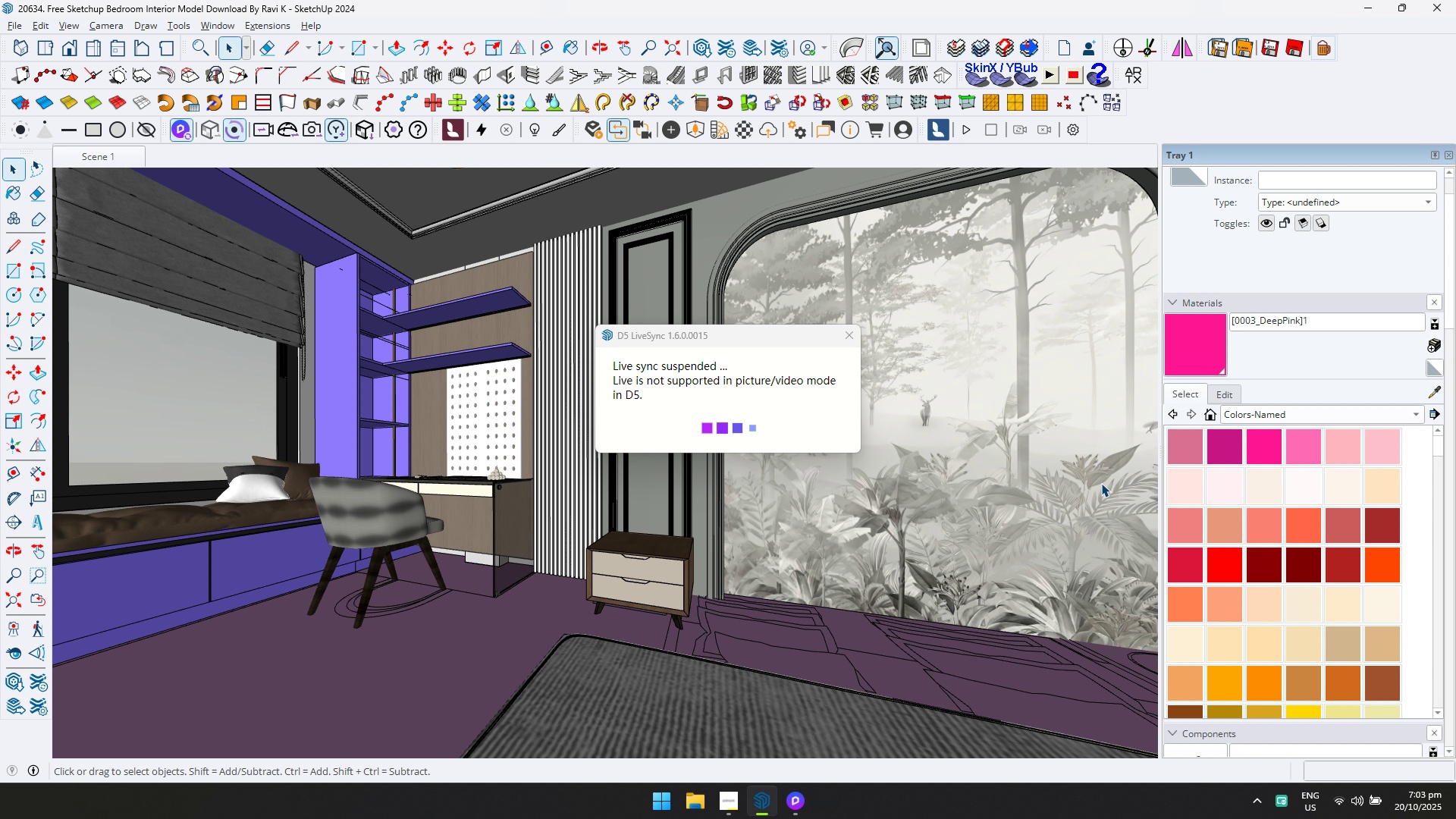 
key(Alt+AltLeft)
 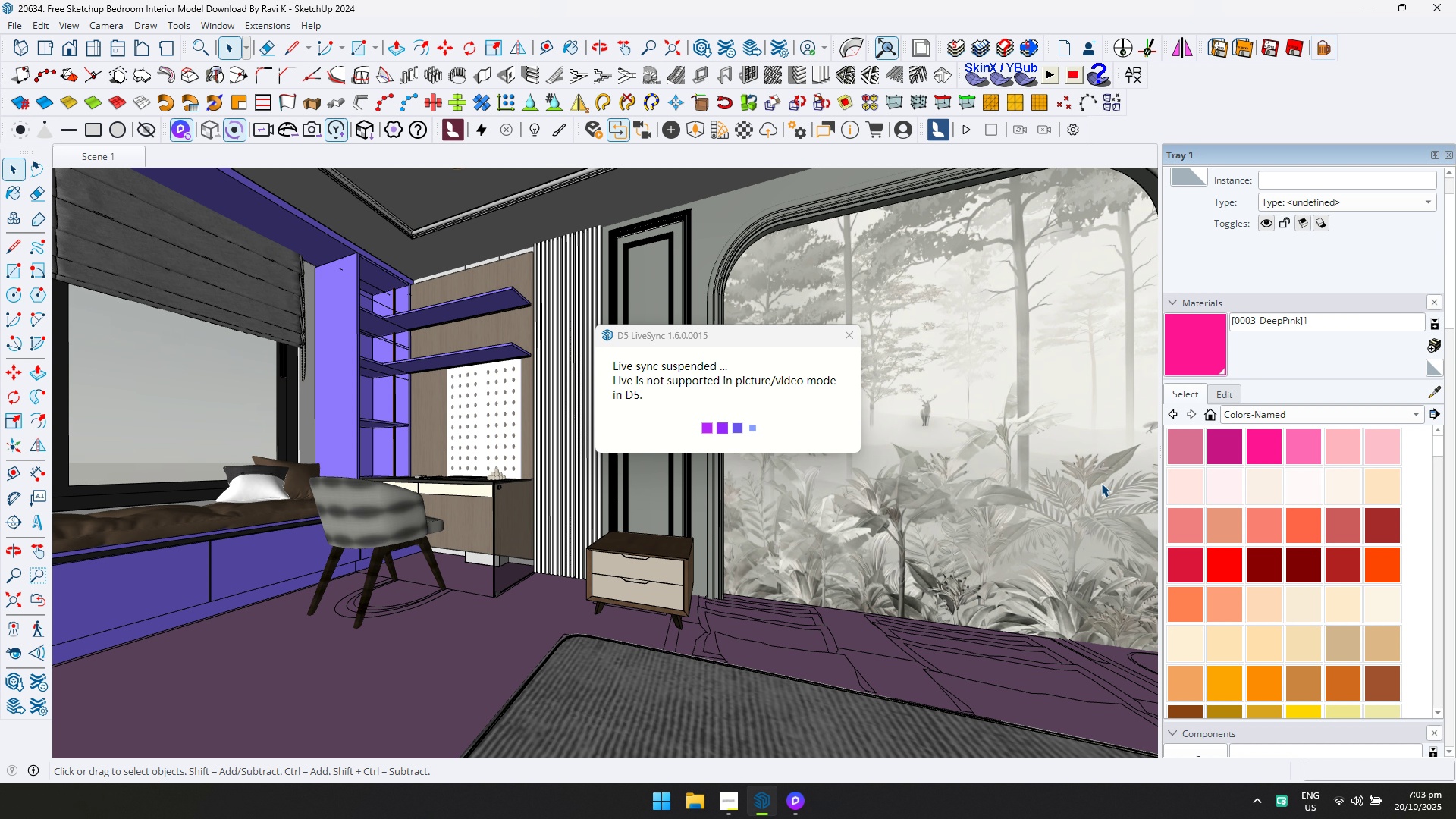 
key(Alt+Tab)
 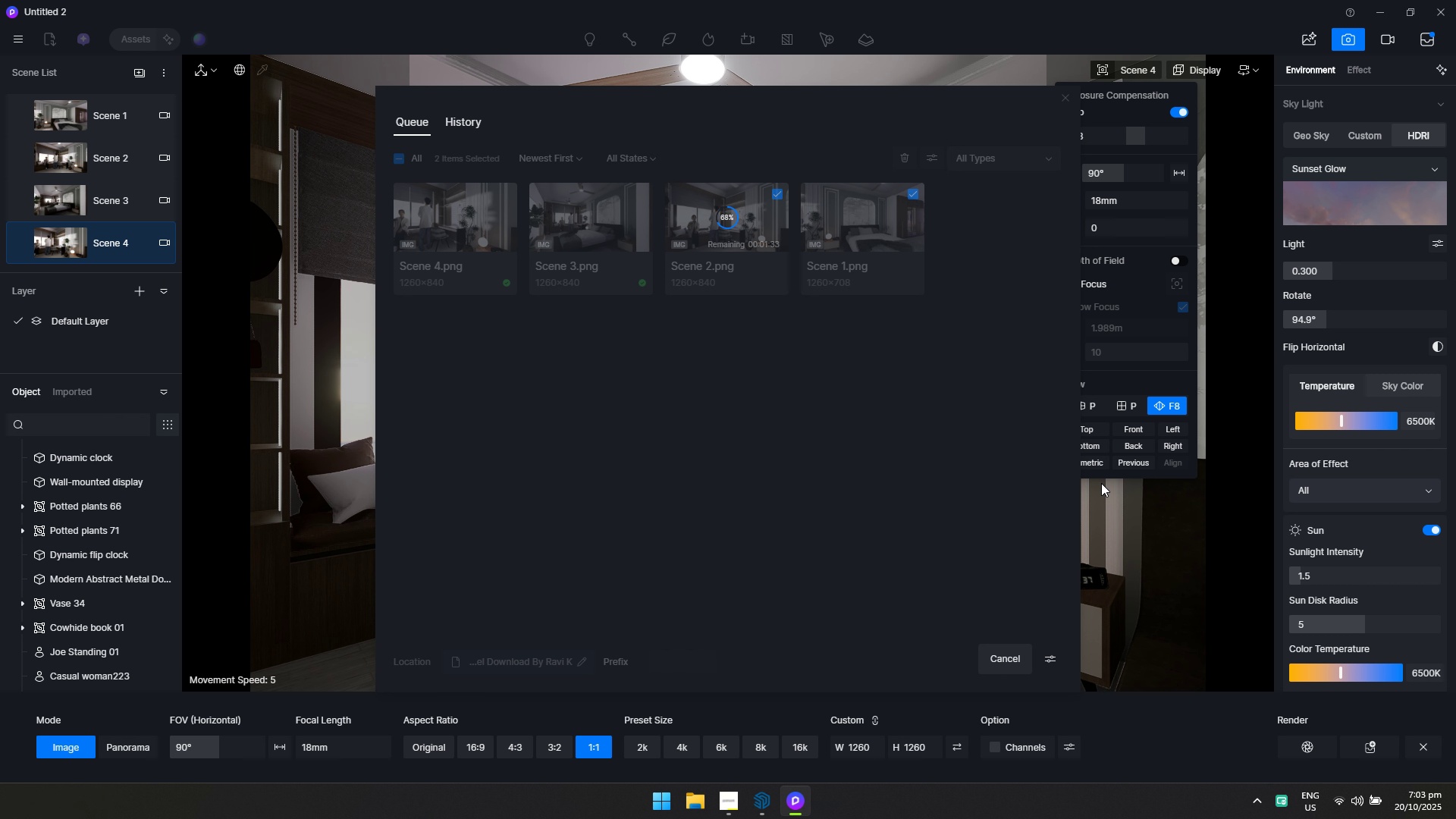 
key(Alt+AltLeft)
 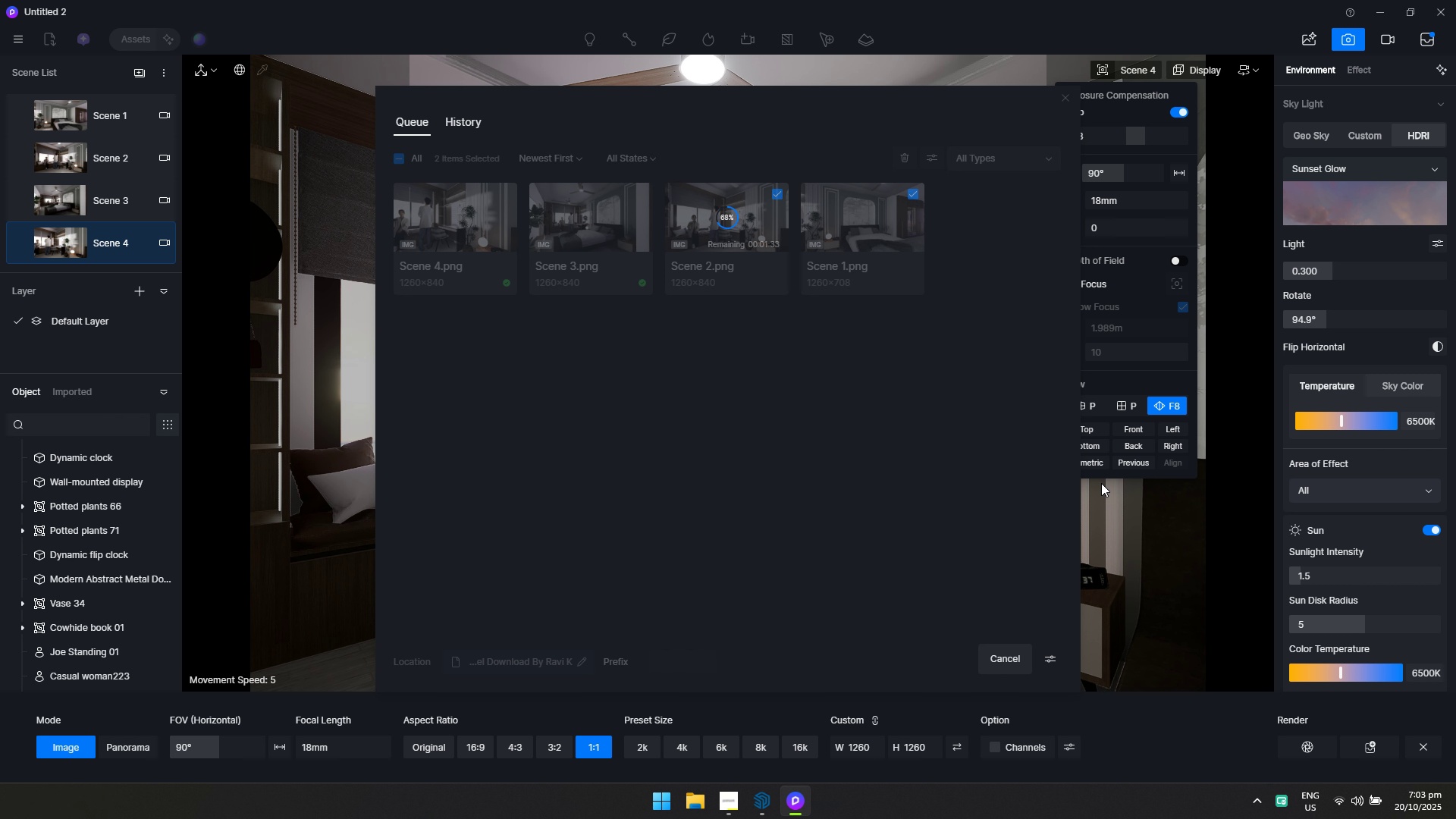 
key(Alt+Tab)
 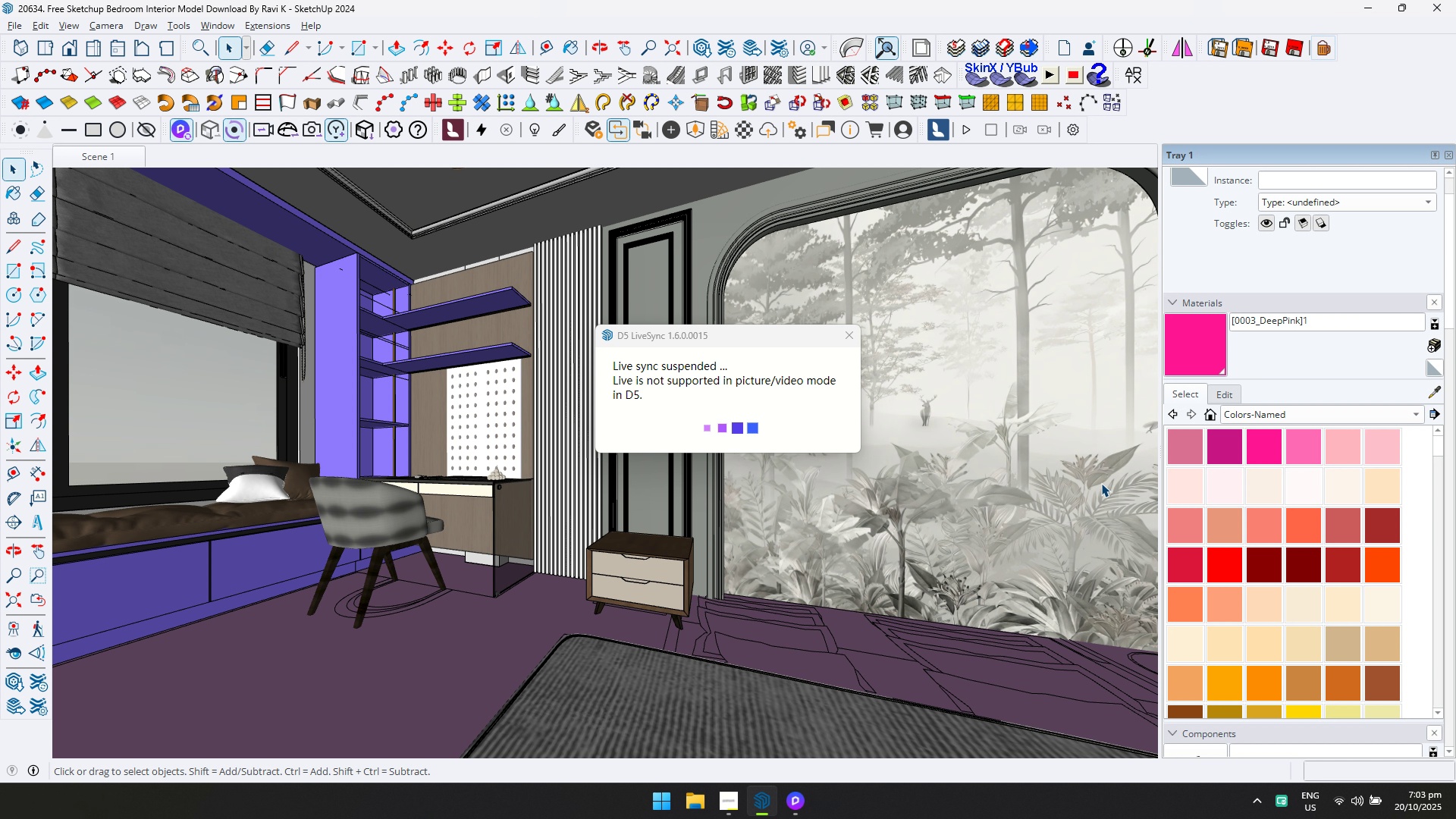 
key(Alt+AltLeft)
 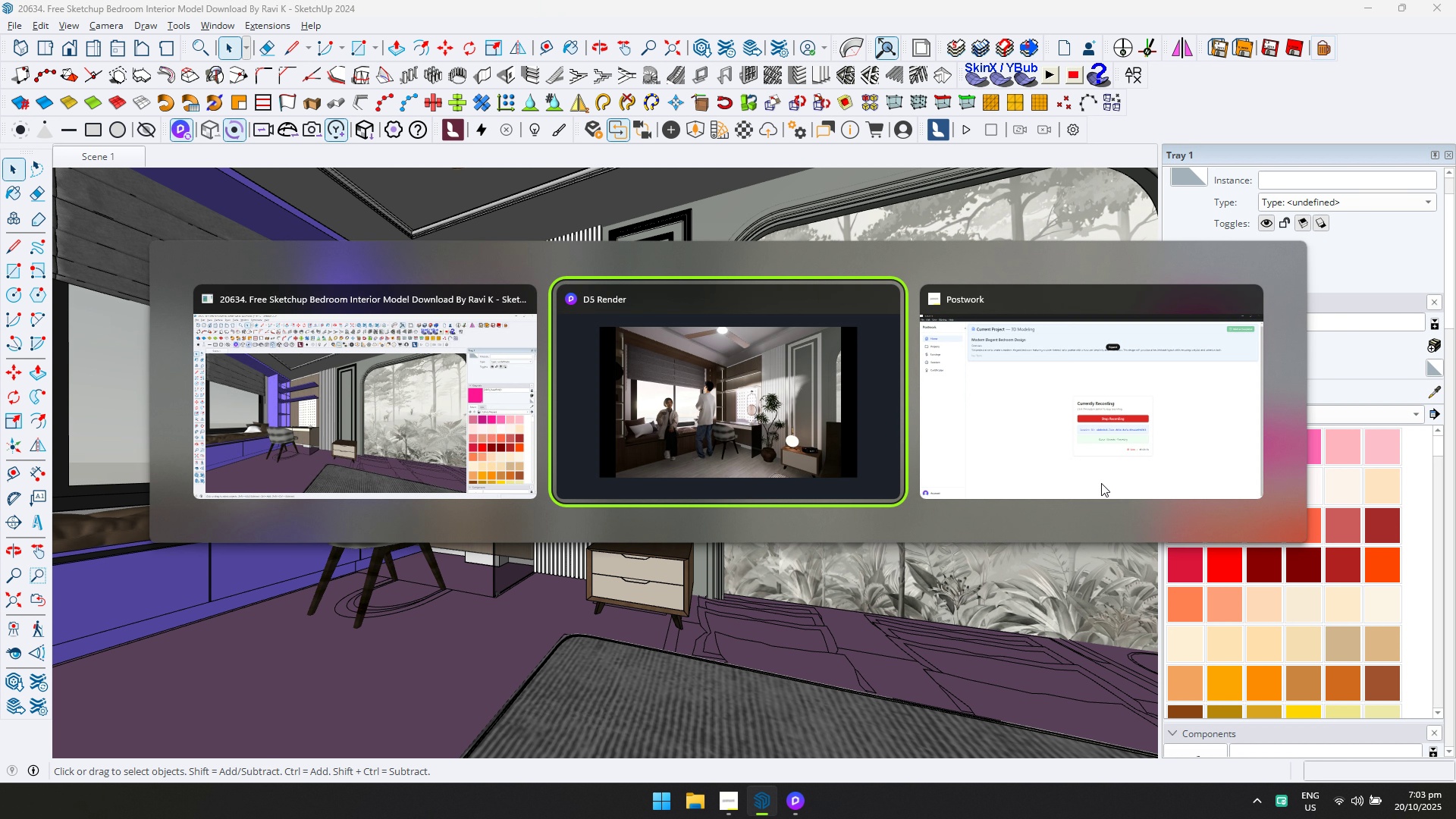 
key(Alt+Tab)